 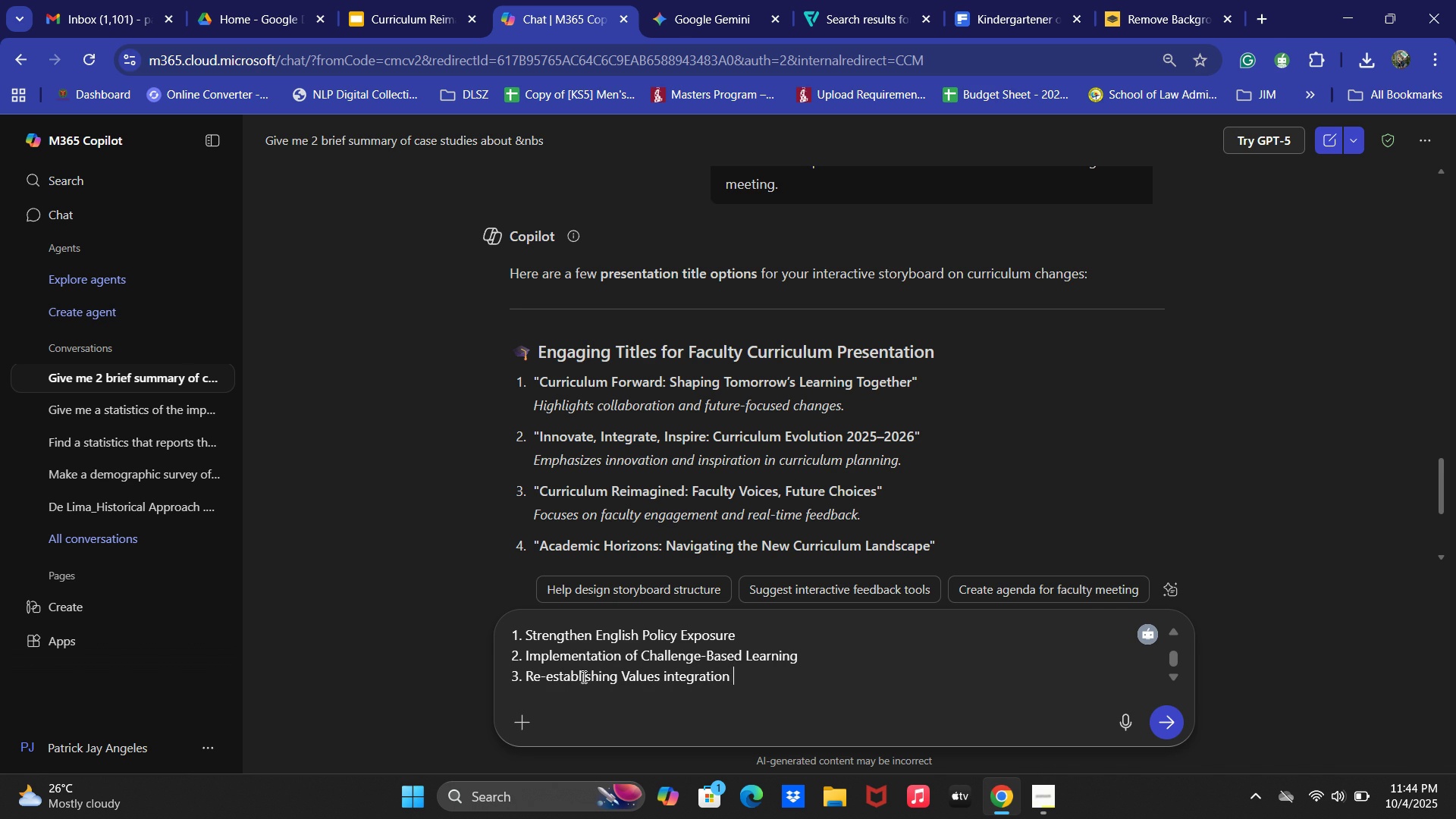 
type(ina )
key(Backspace)
key(Backspace)
type( all subjects aligning to school core vali)
key(Backspace)
type(ues)
 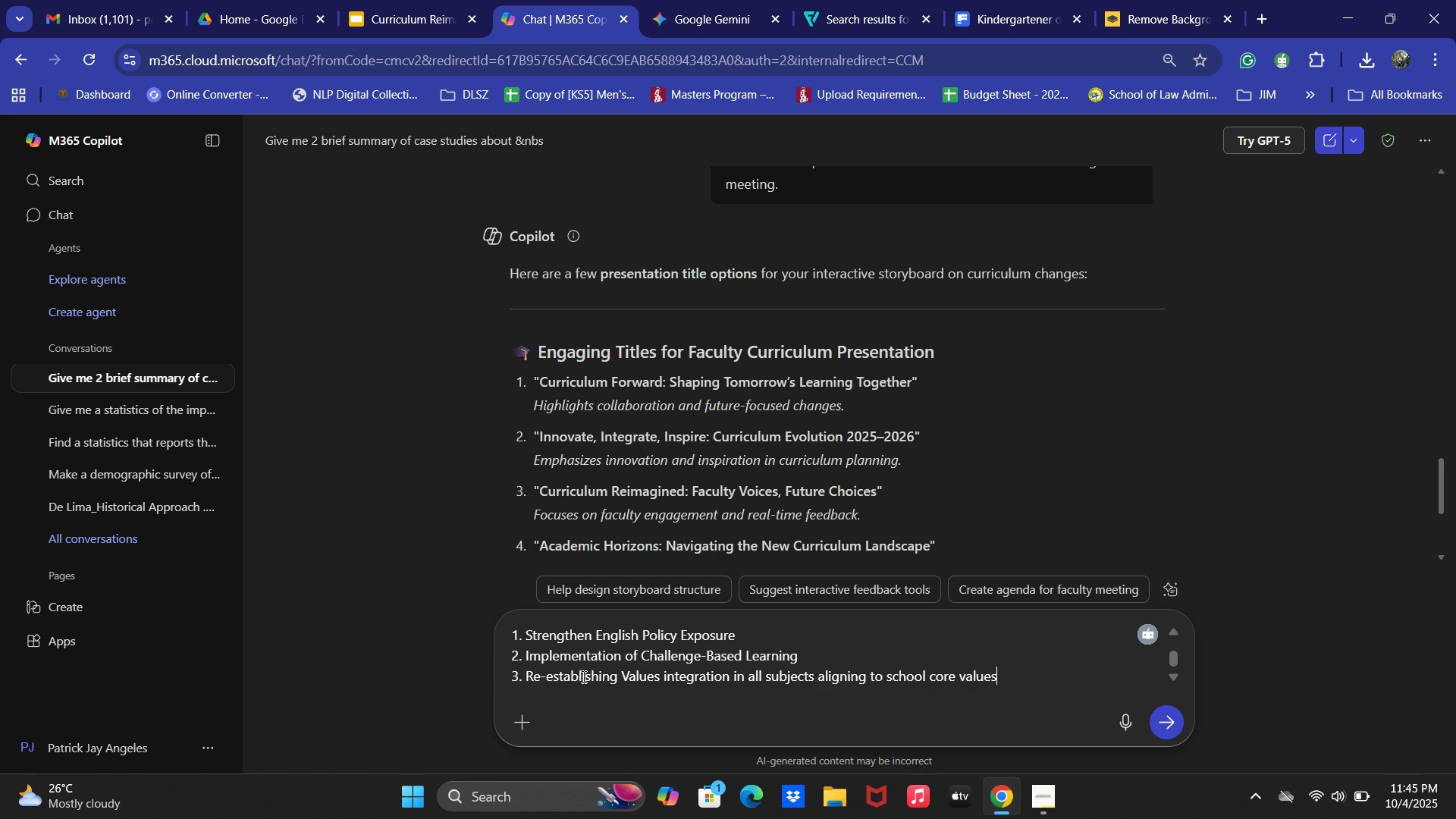 
key(Enter)
 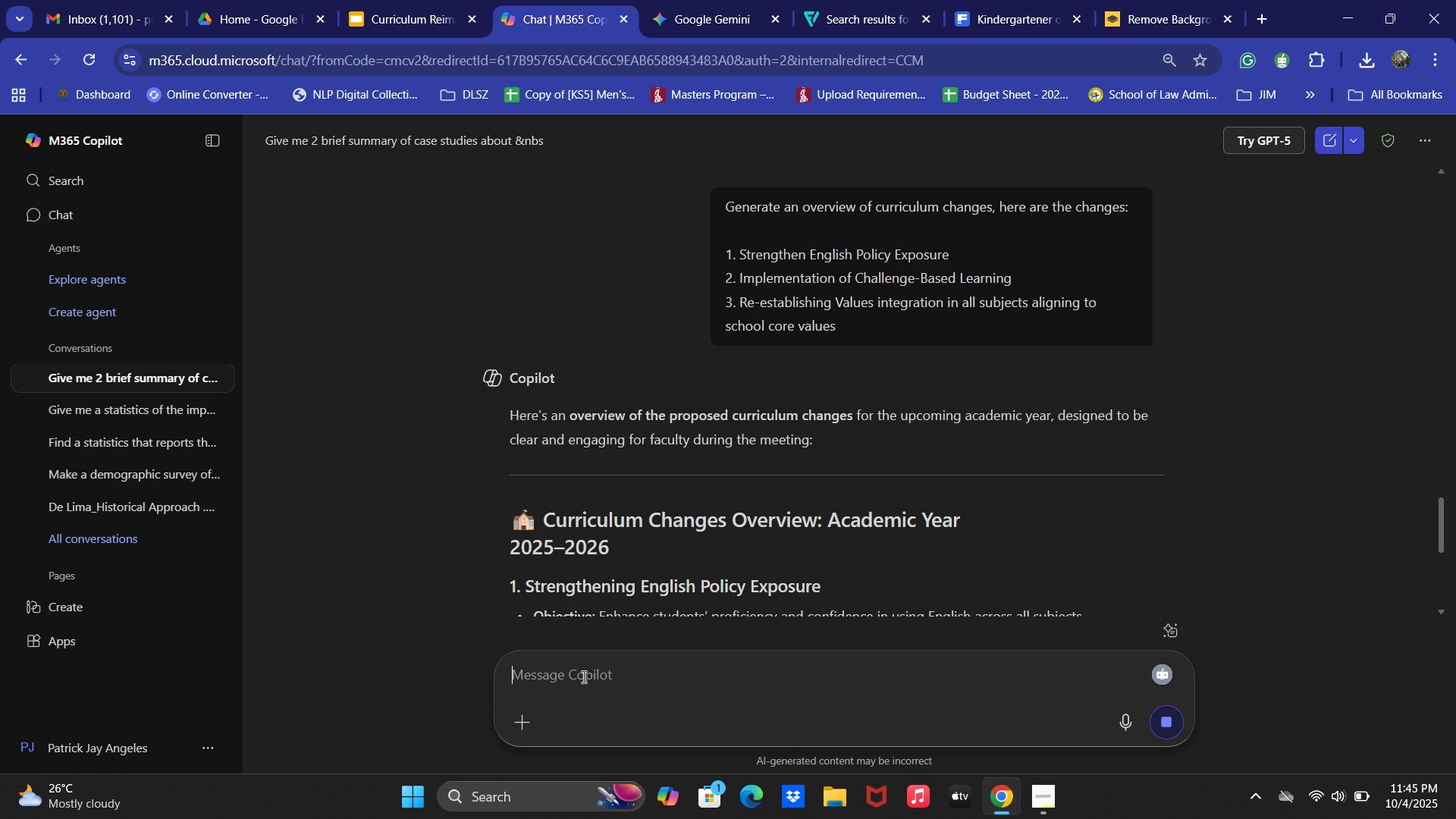 
scroll: coordinate [673, 565], scroll_direction: down, amount: 9.0
 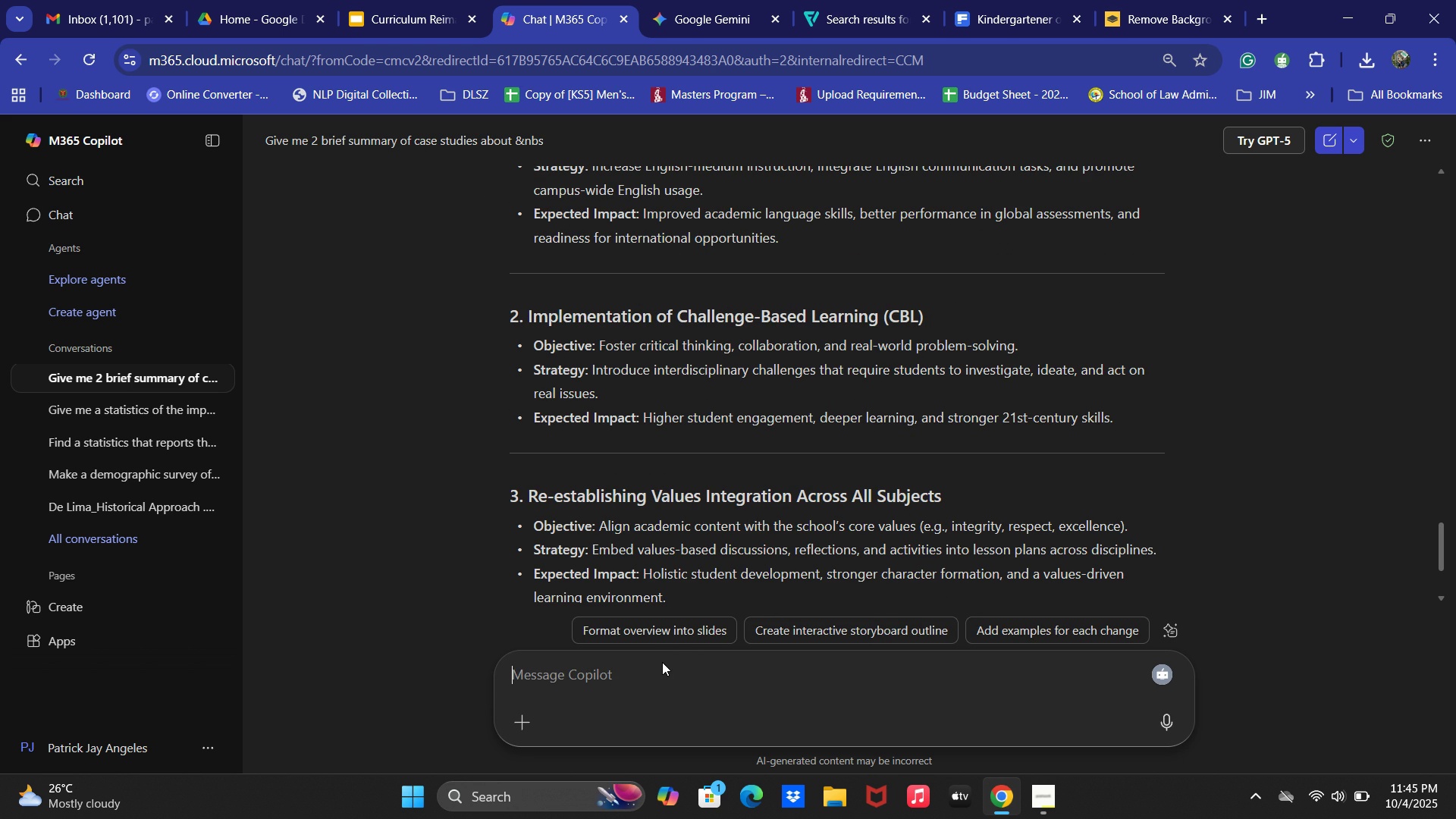 
left_click([661, 662])
 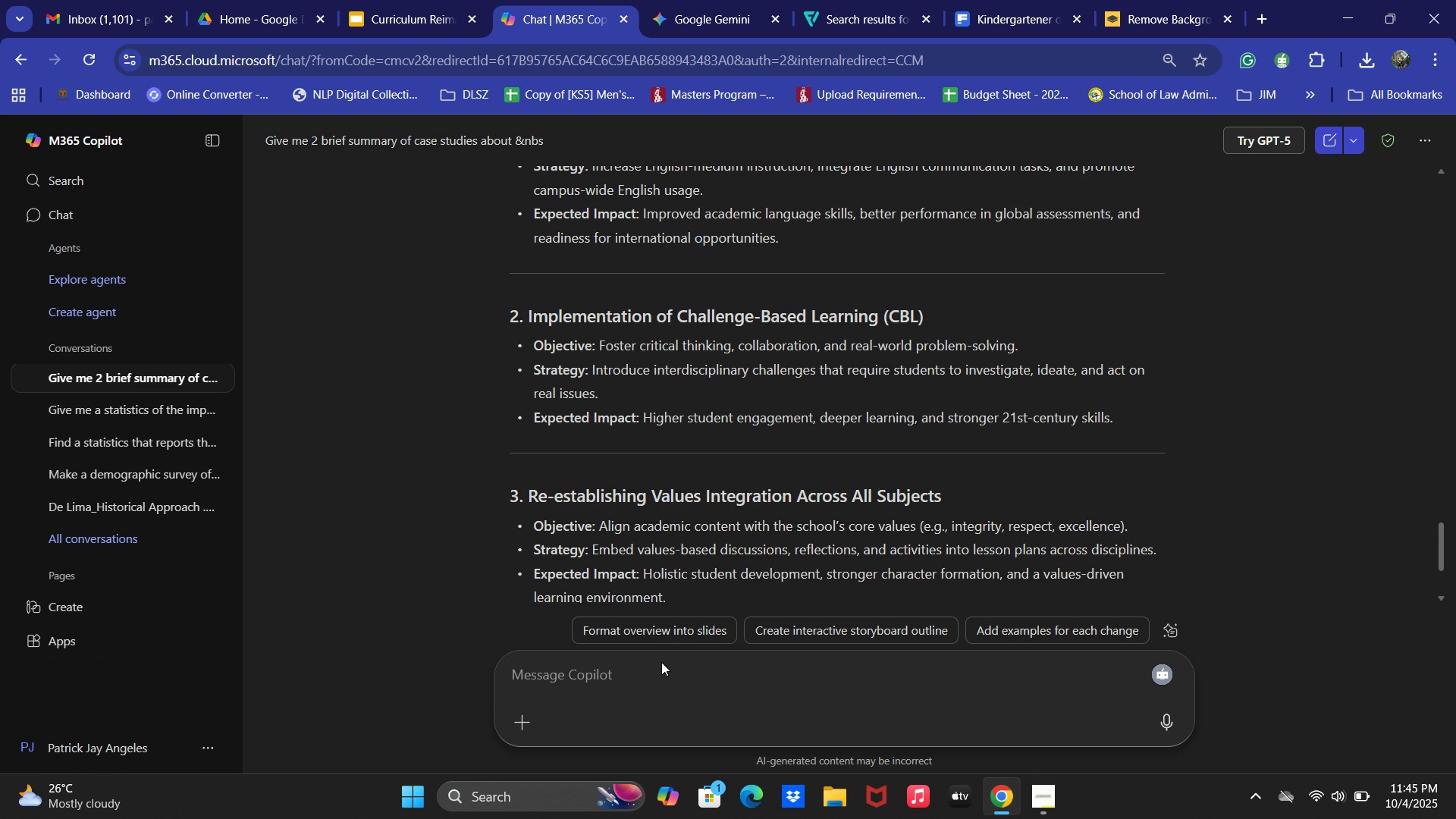 
type(Were)
 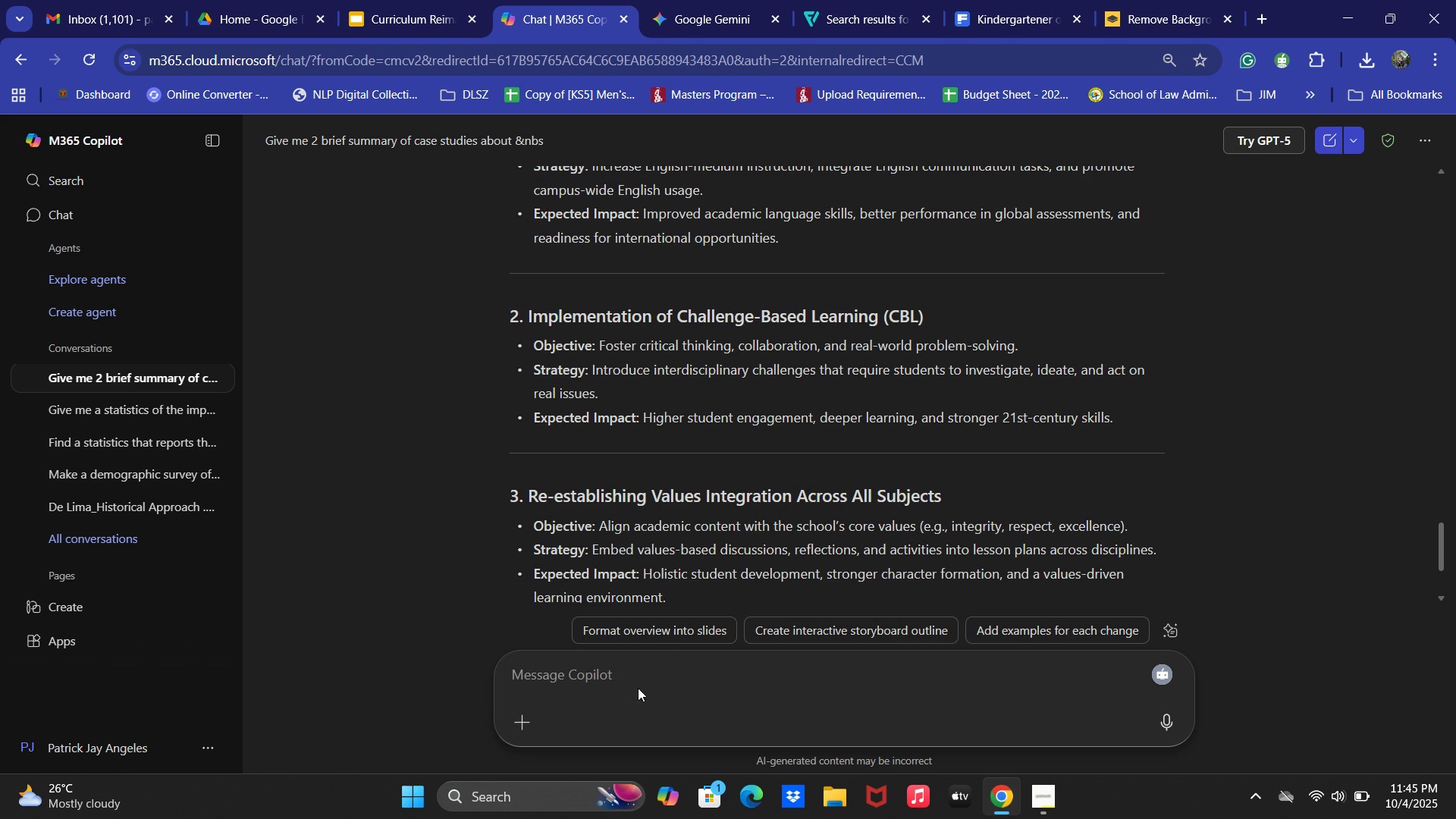 
left_click([635, 692])
 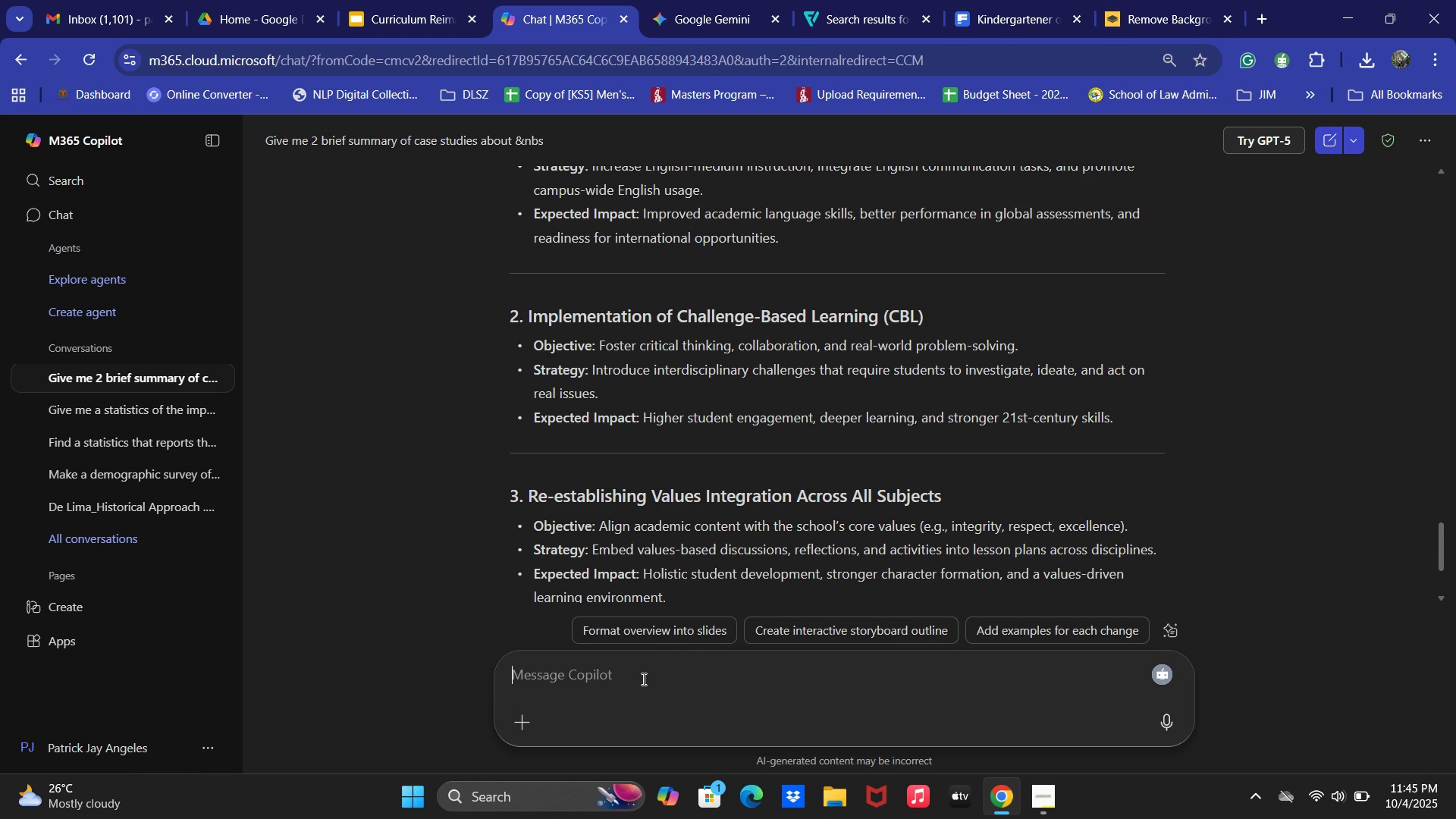 
key(Shift+ShiftLeft)
 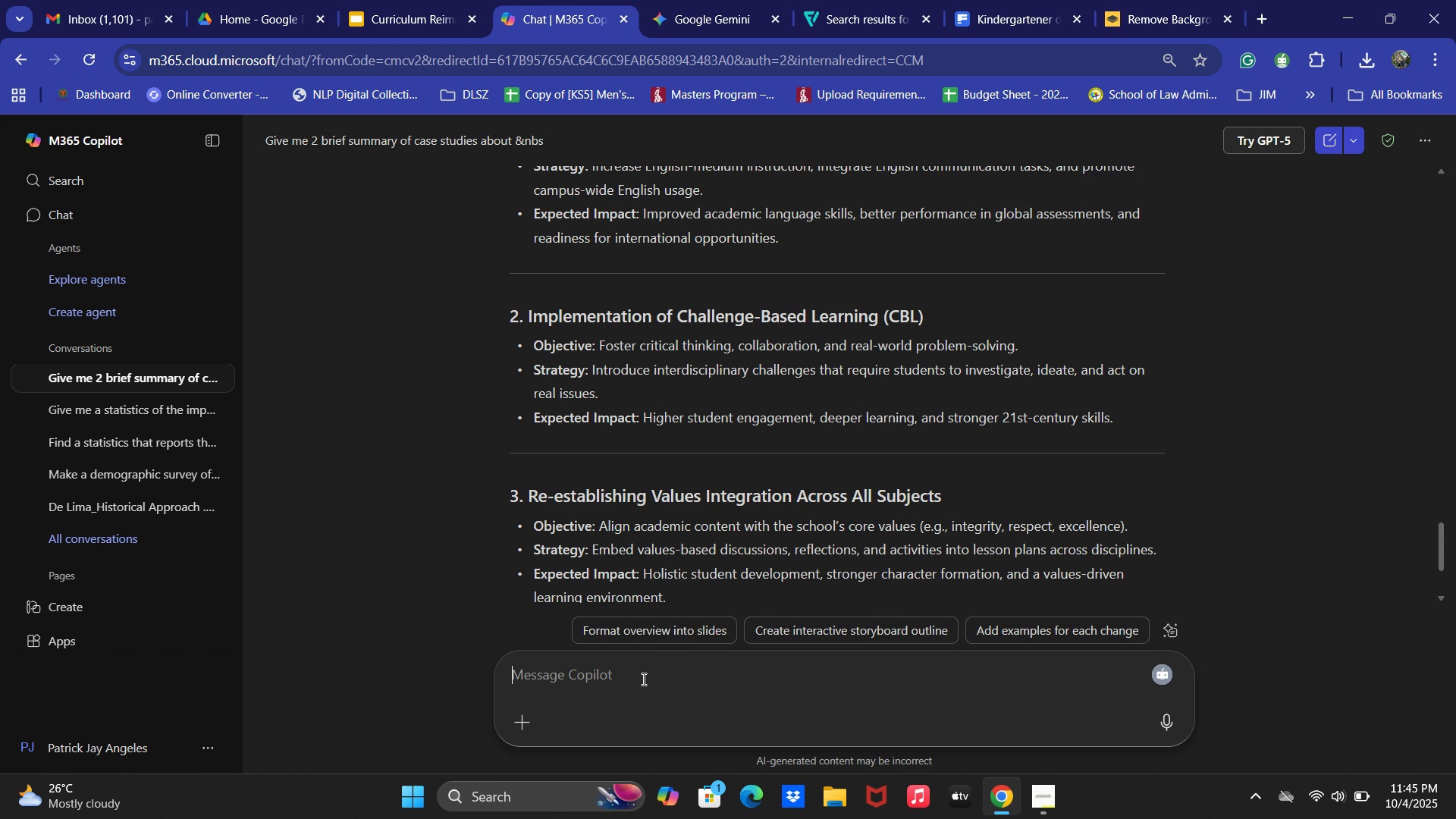 
left_click([642, 679])
 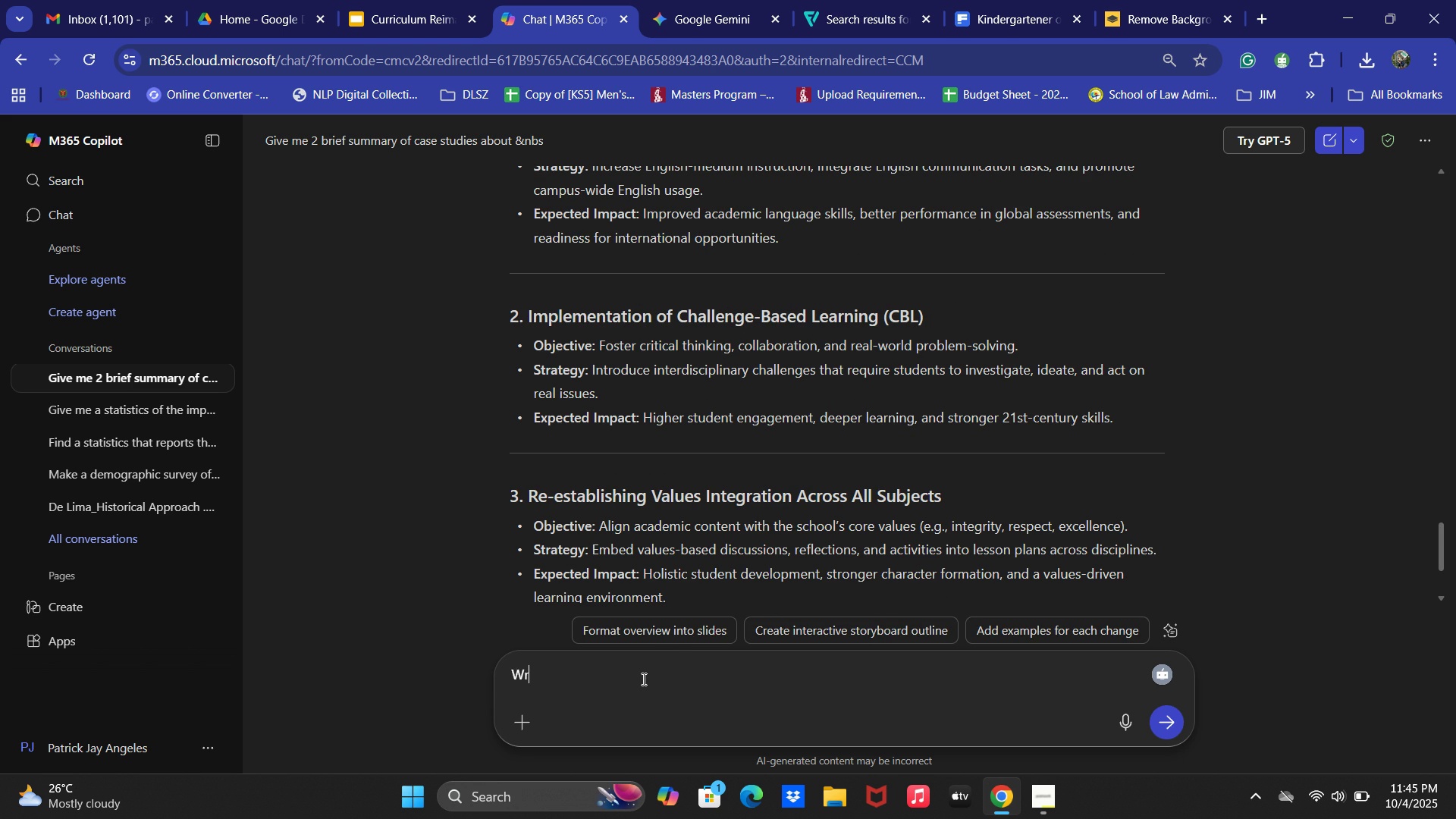 
type(Write it in a 3-4 e)
key(Backspace)
type(sentences paragraph p)
key(Backspace)
type(form)
 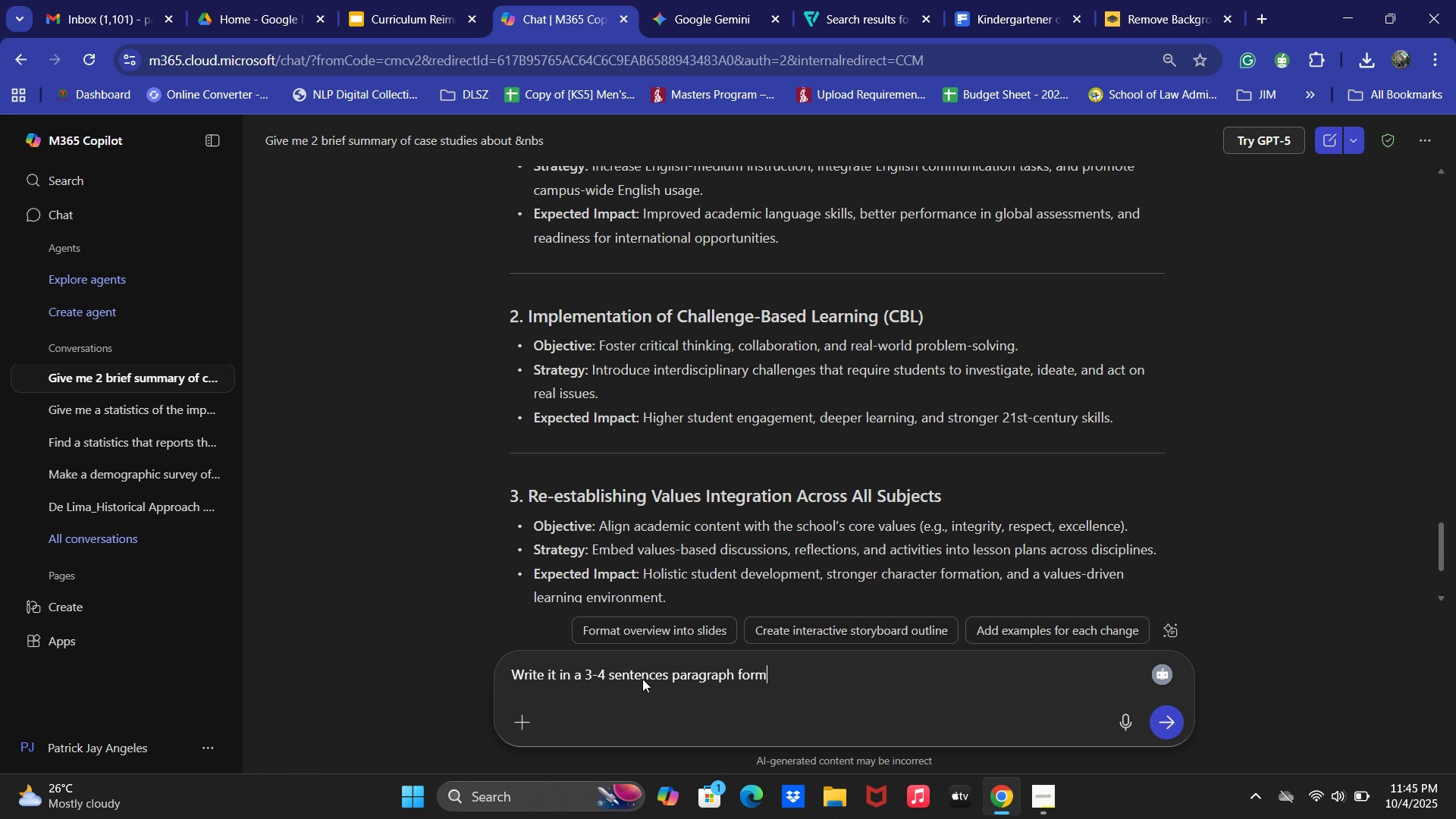 
key(Enter)